 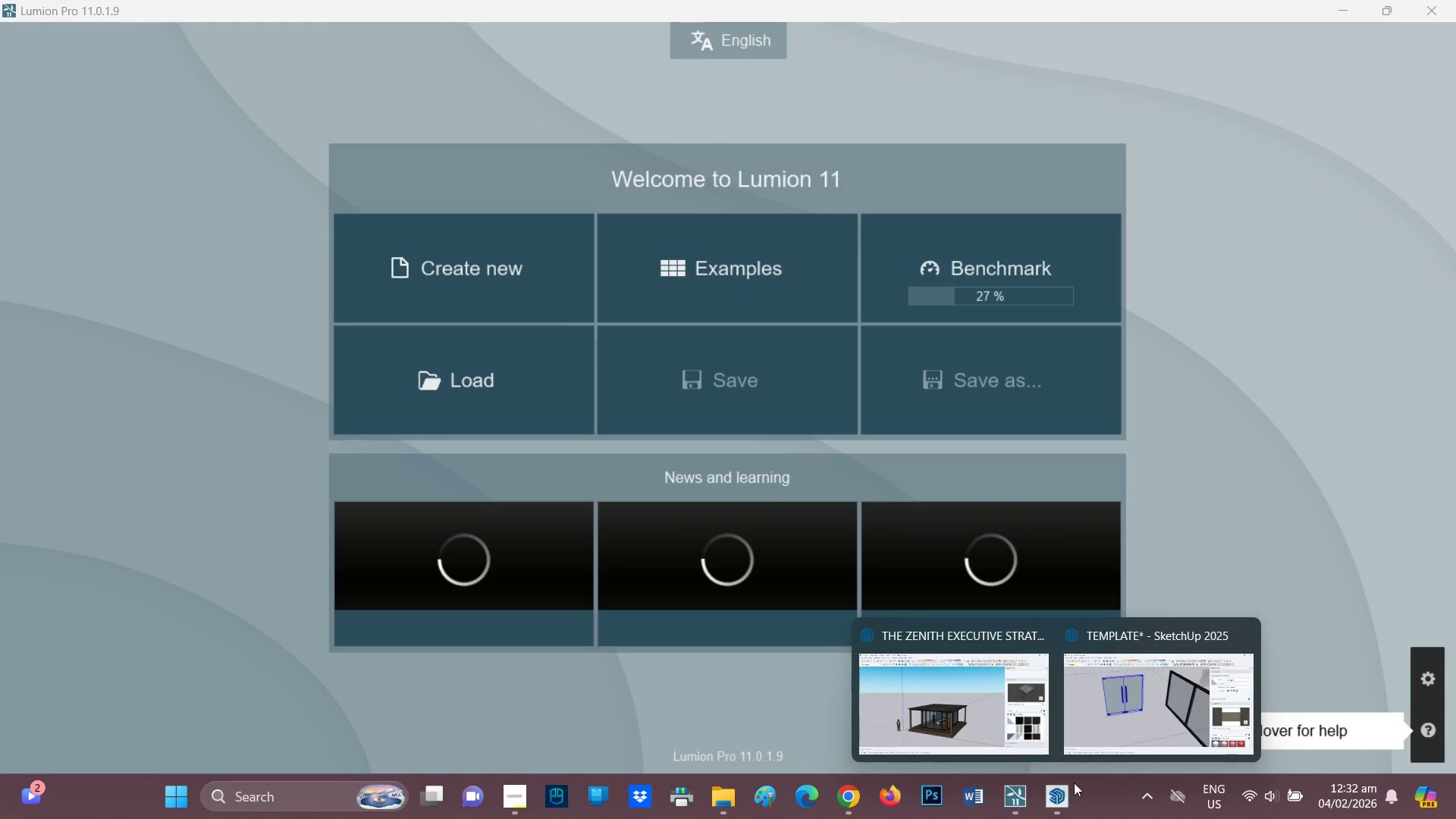 
scroll: coordinate [179, 58], scroll_direction: down, amount: 1.0
 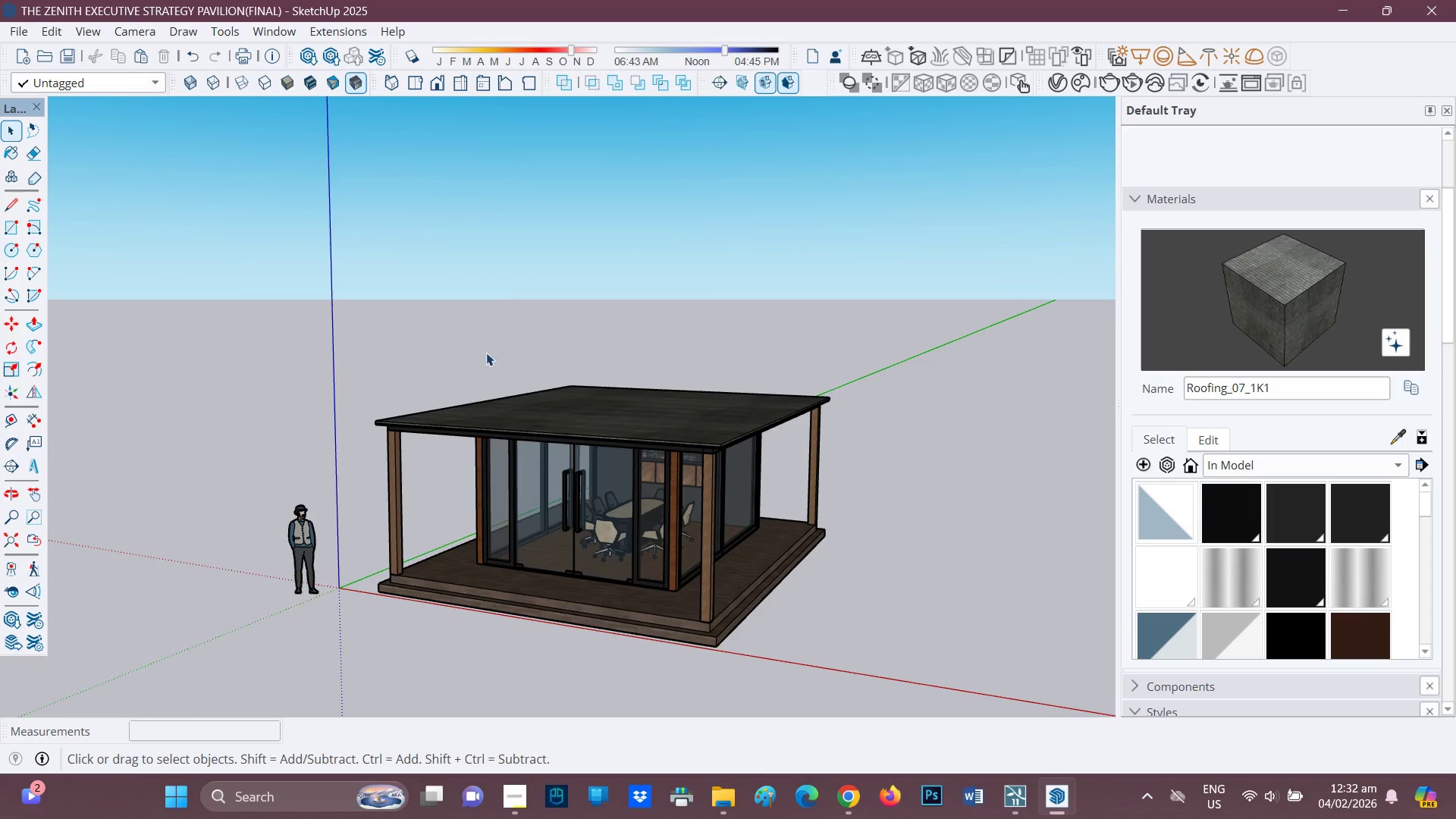 
scroll: coordinate [492, 417], scroll_direction: up, amount: 1.0
 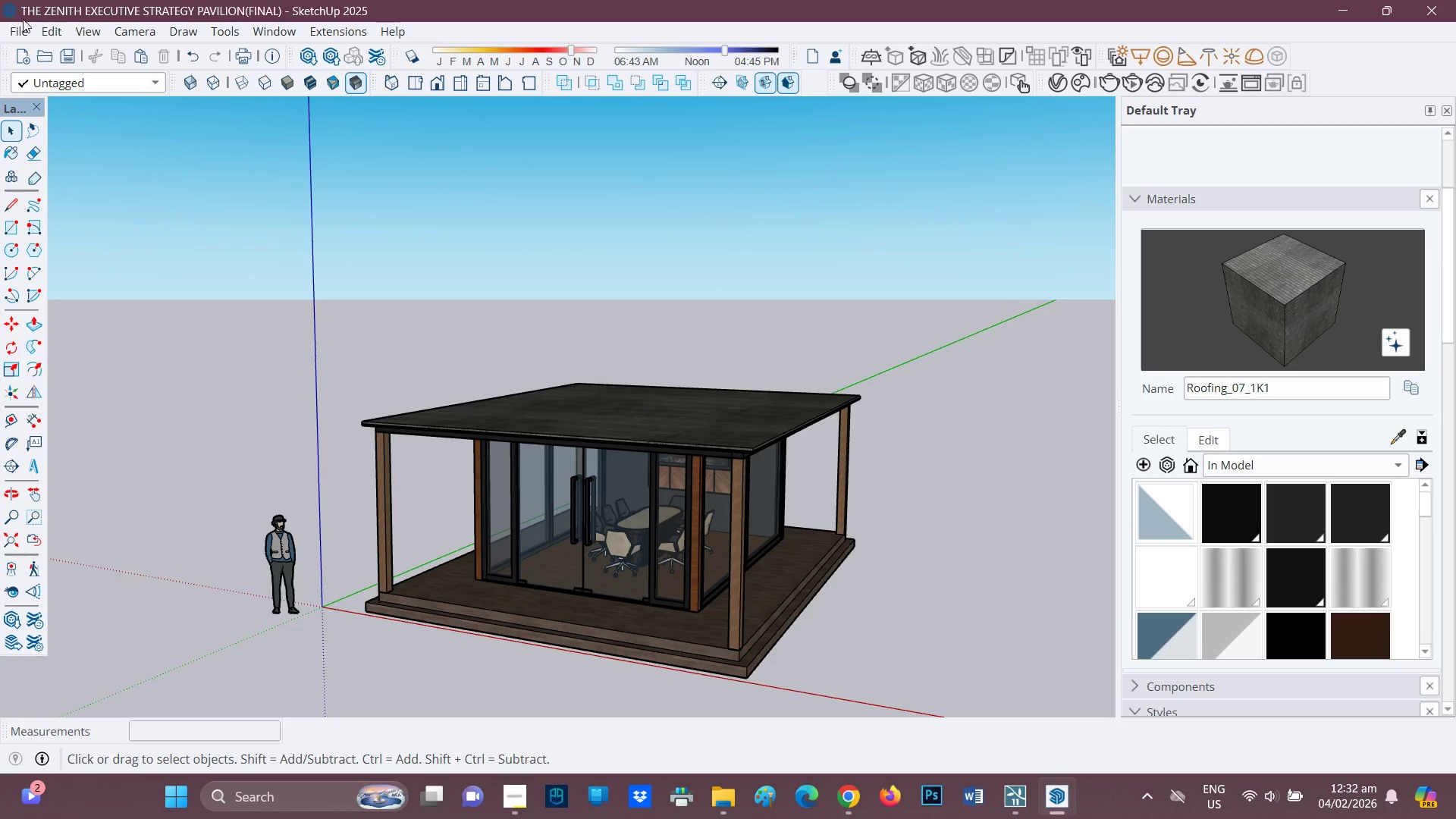 
left_click([20, 27])
 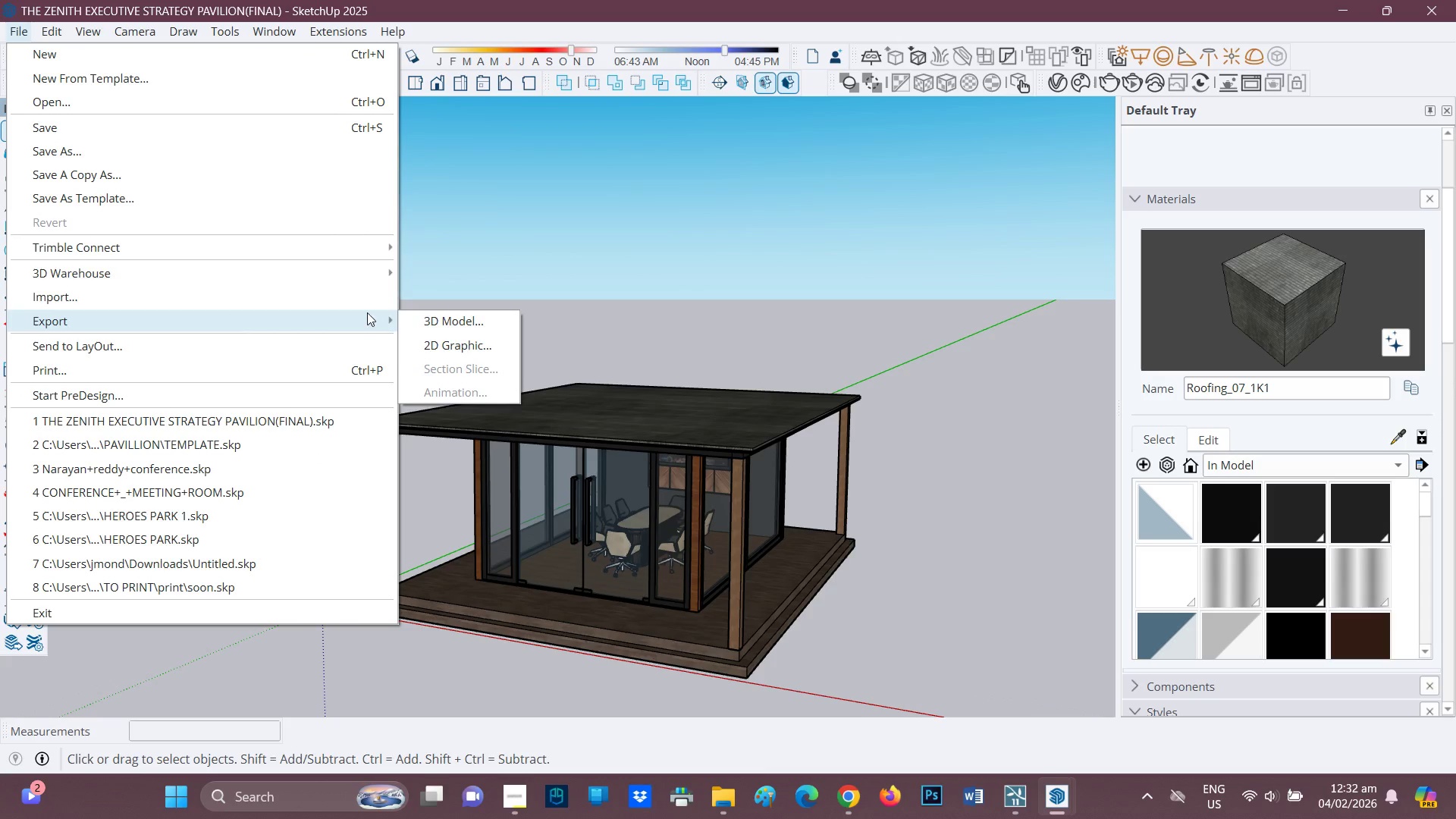 
left_click([469, 317])
 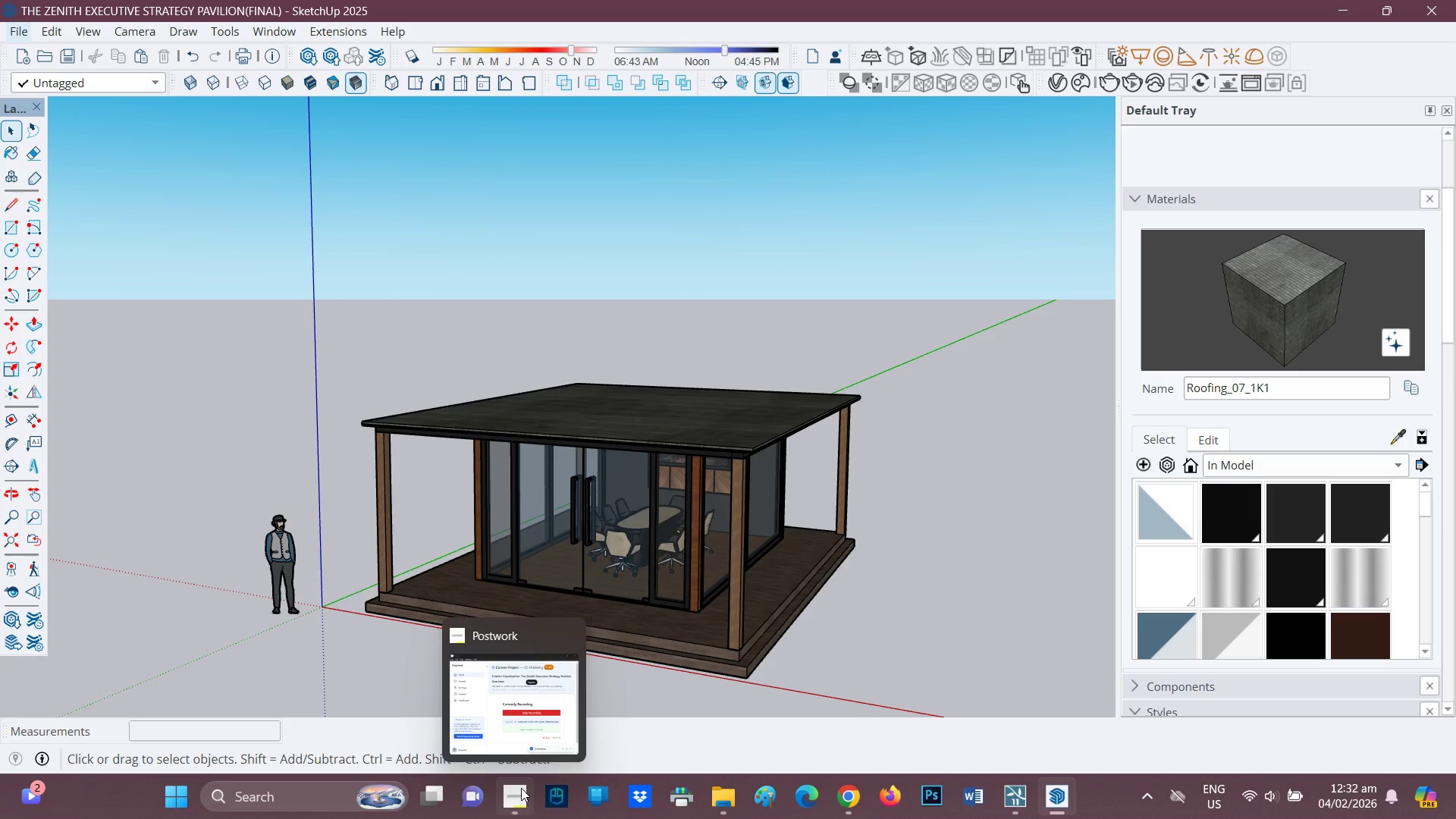 
left_click([521, 788])